 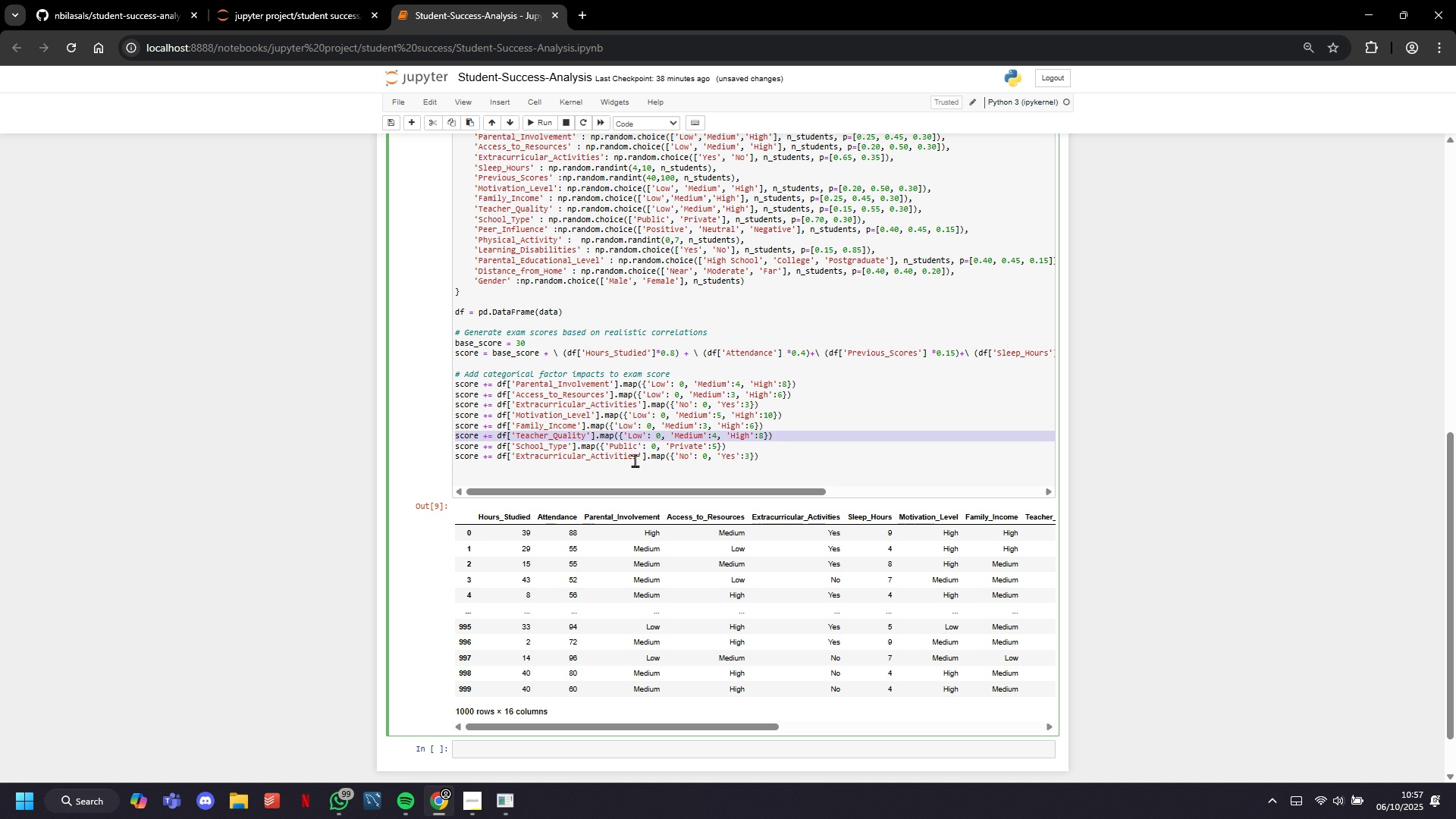 
left_click([635, 462])
 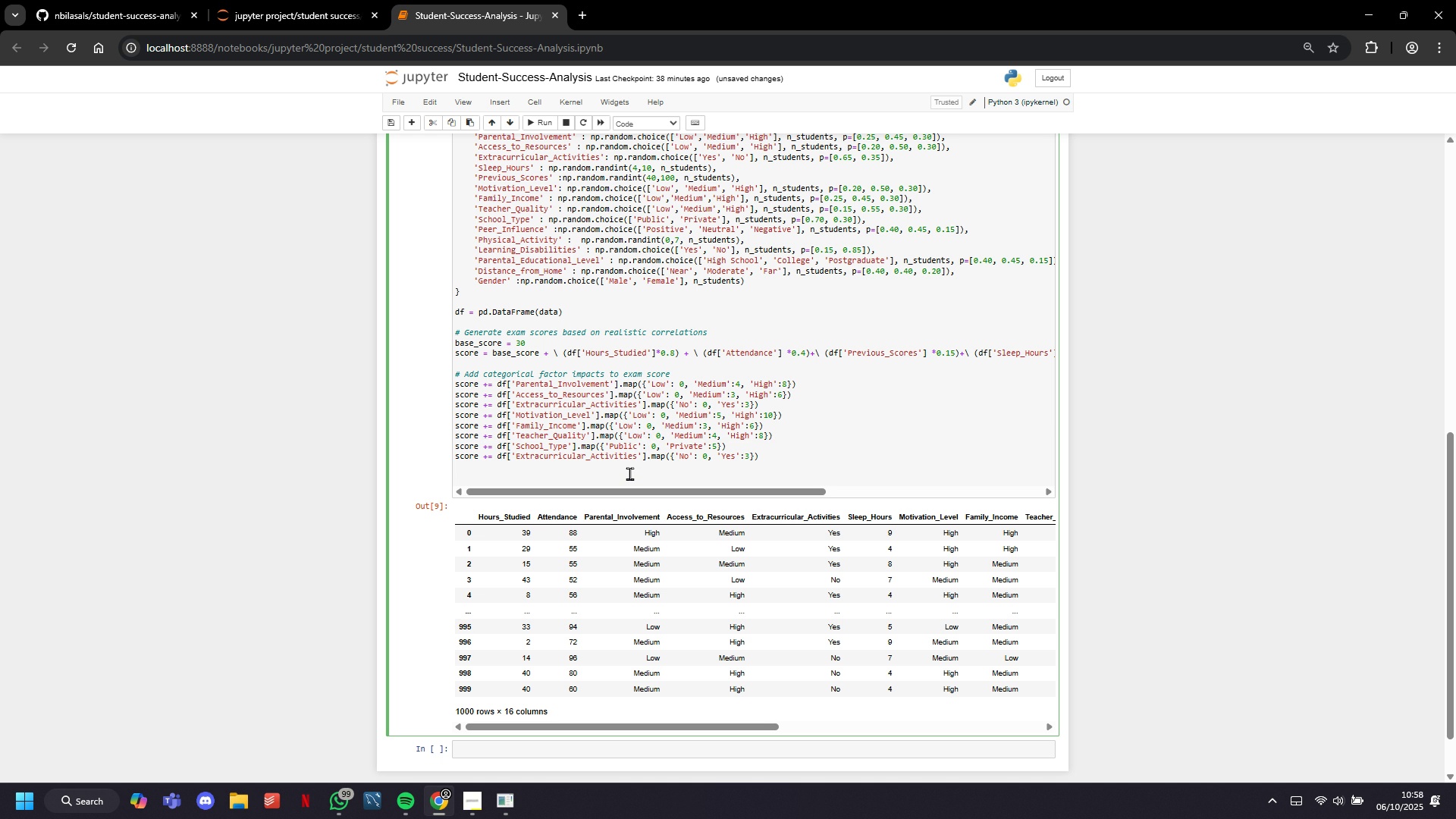 
double_click([629, 473])
 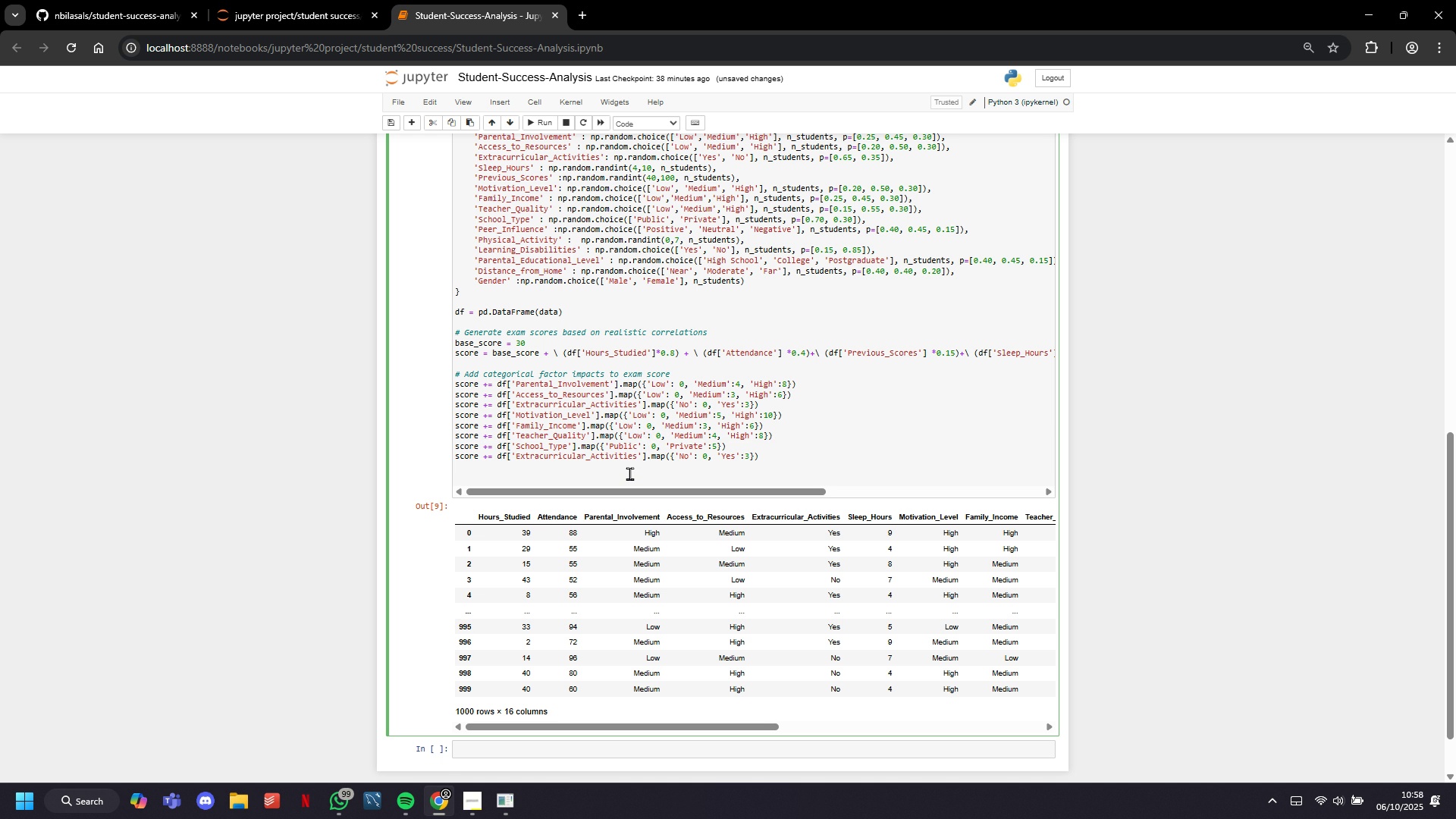 
key(Control+ControlLeft)
 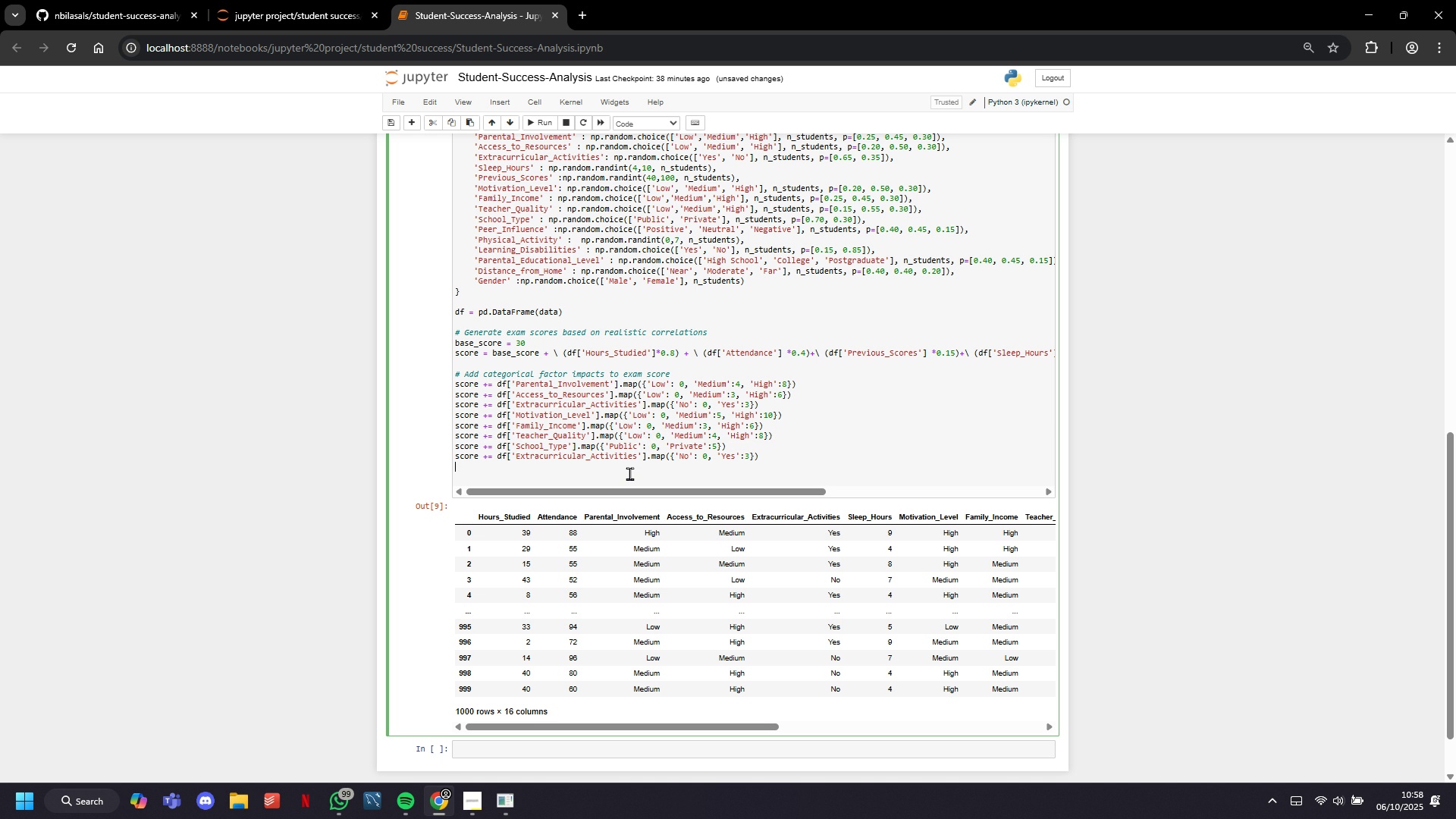 
key(ArrowUp)